 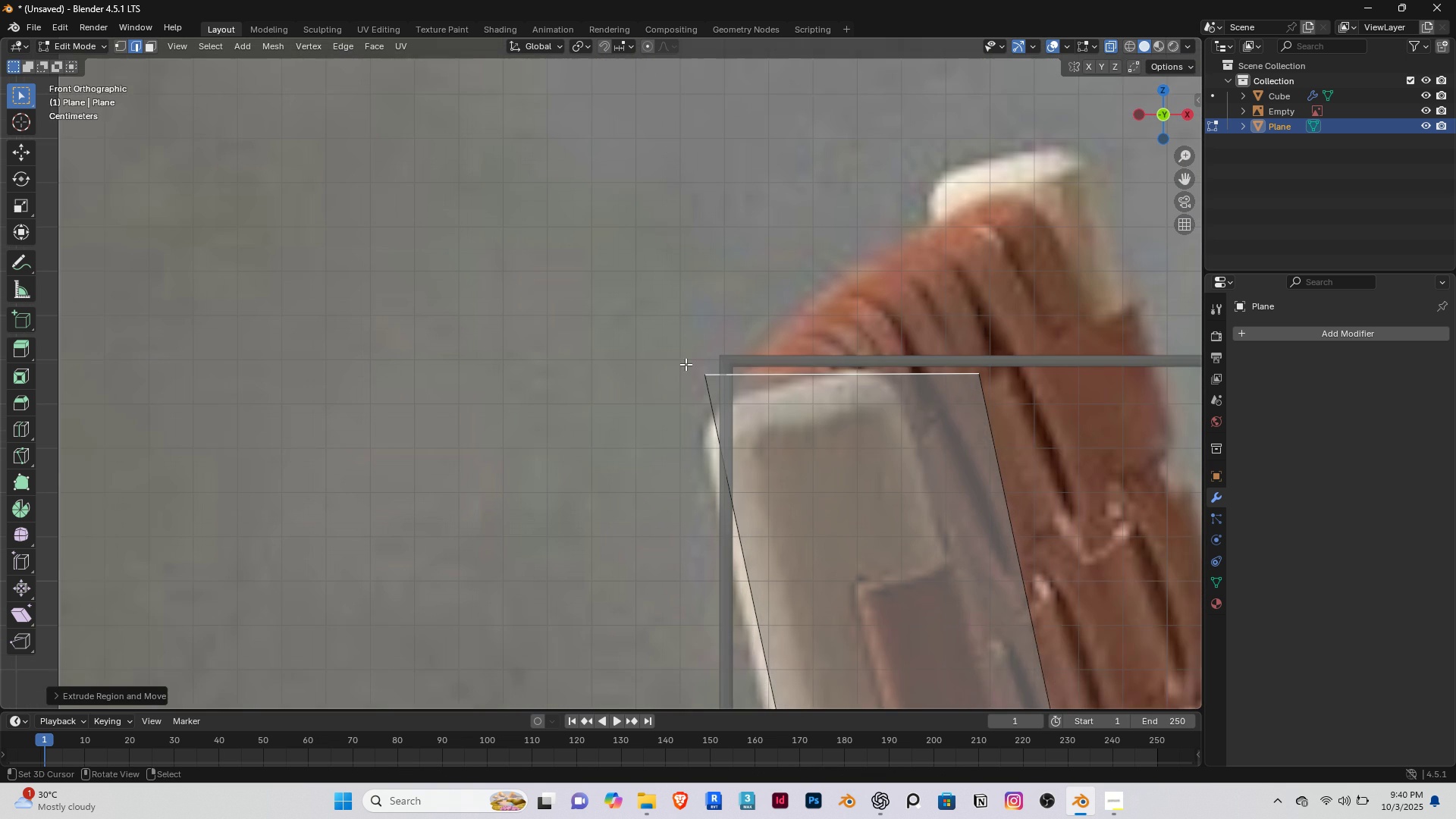 
key(Shift+ShiftRight)
 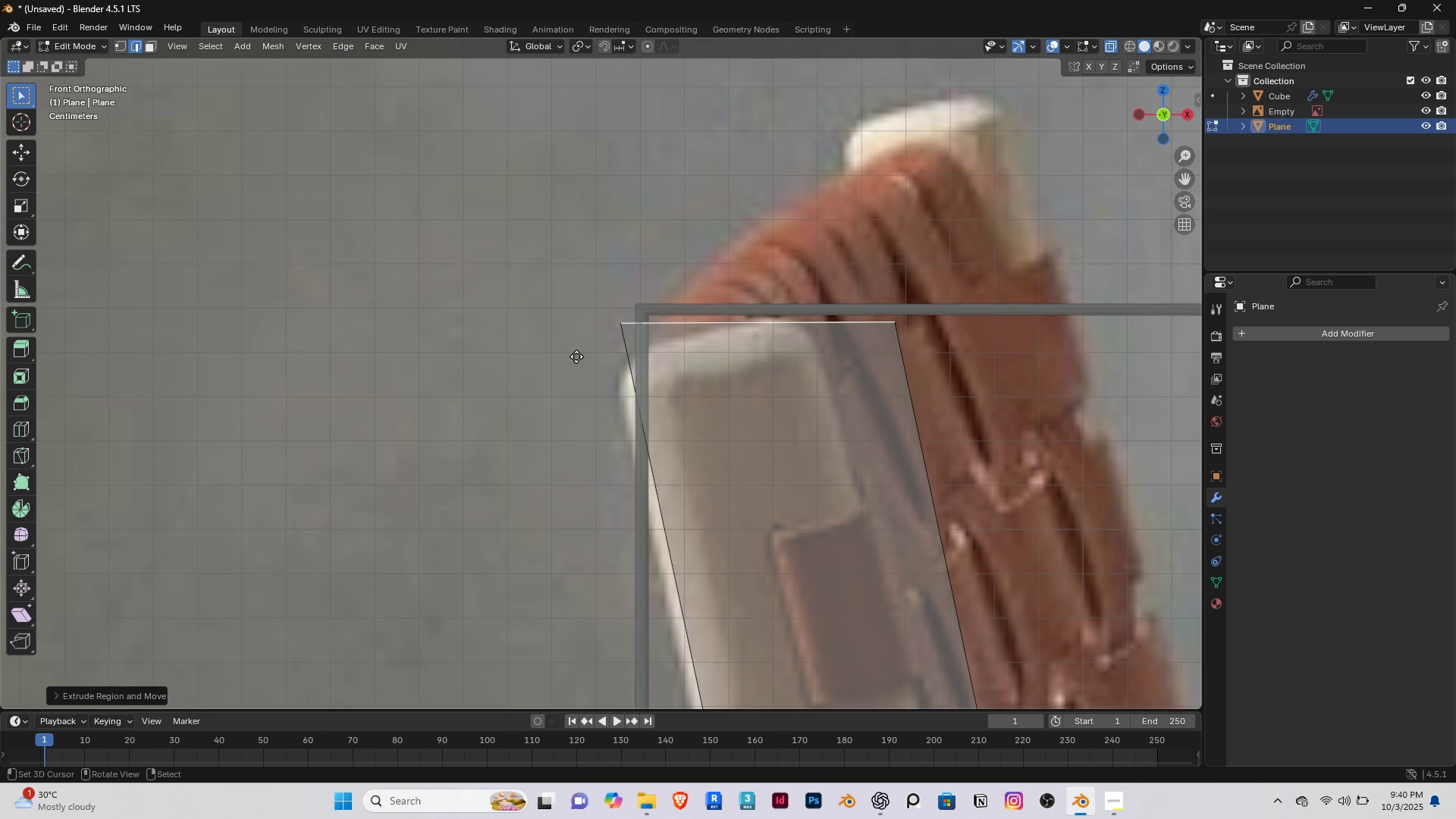 
key(G)
 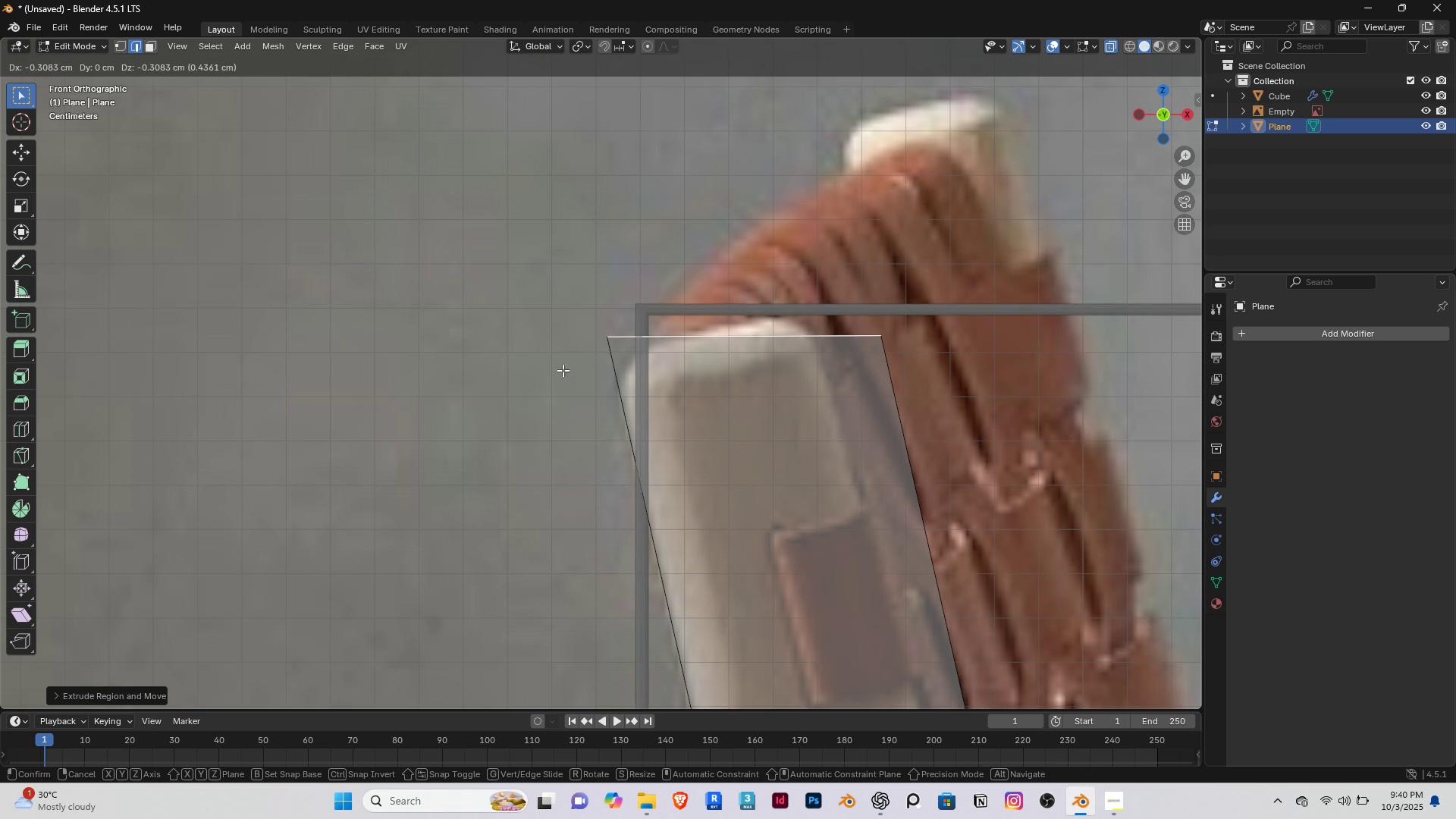 
left_click([563, 370])
 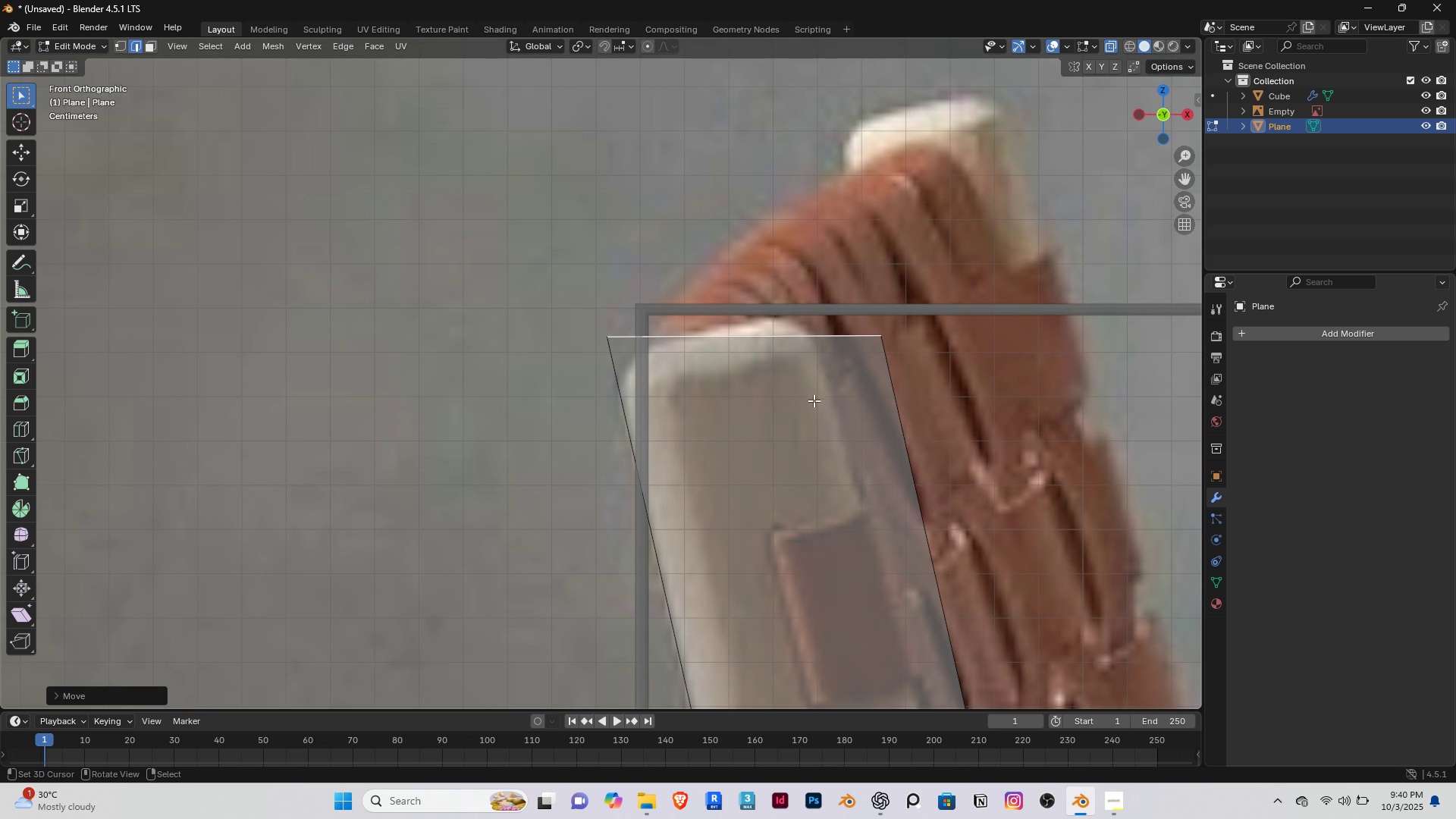 
key(1)
 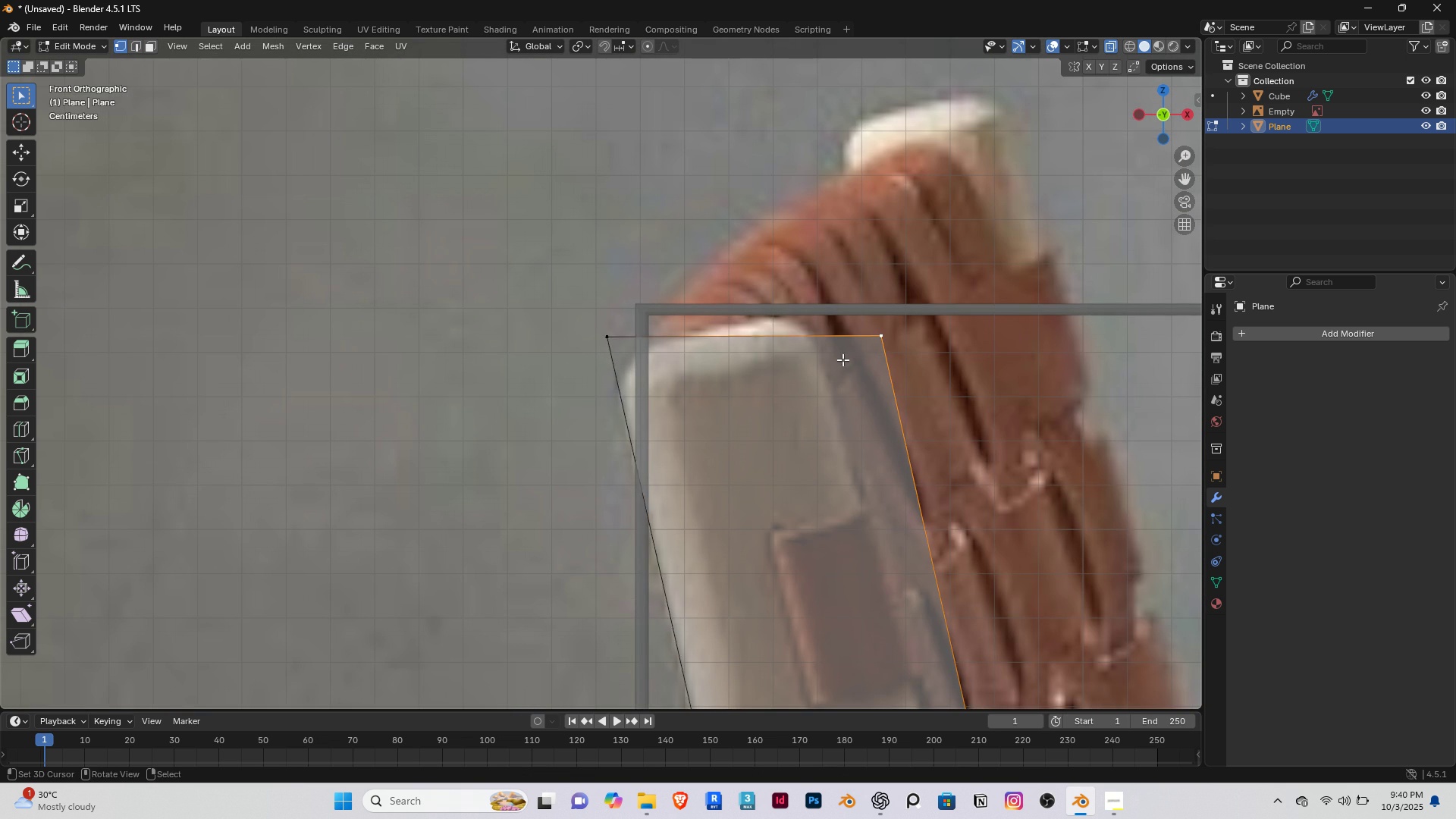 
right_click([864, 349])
 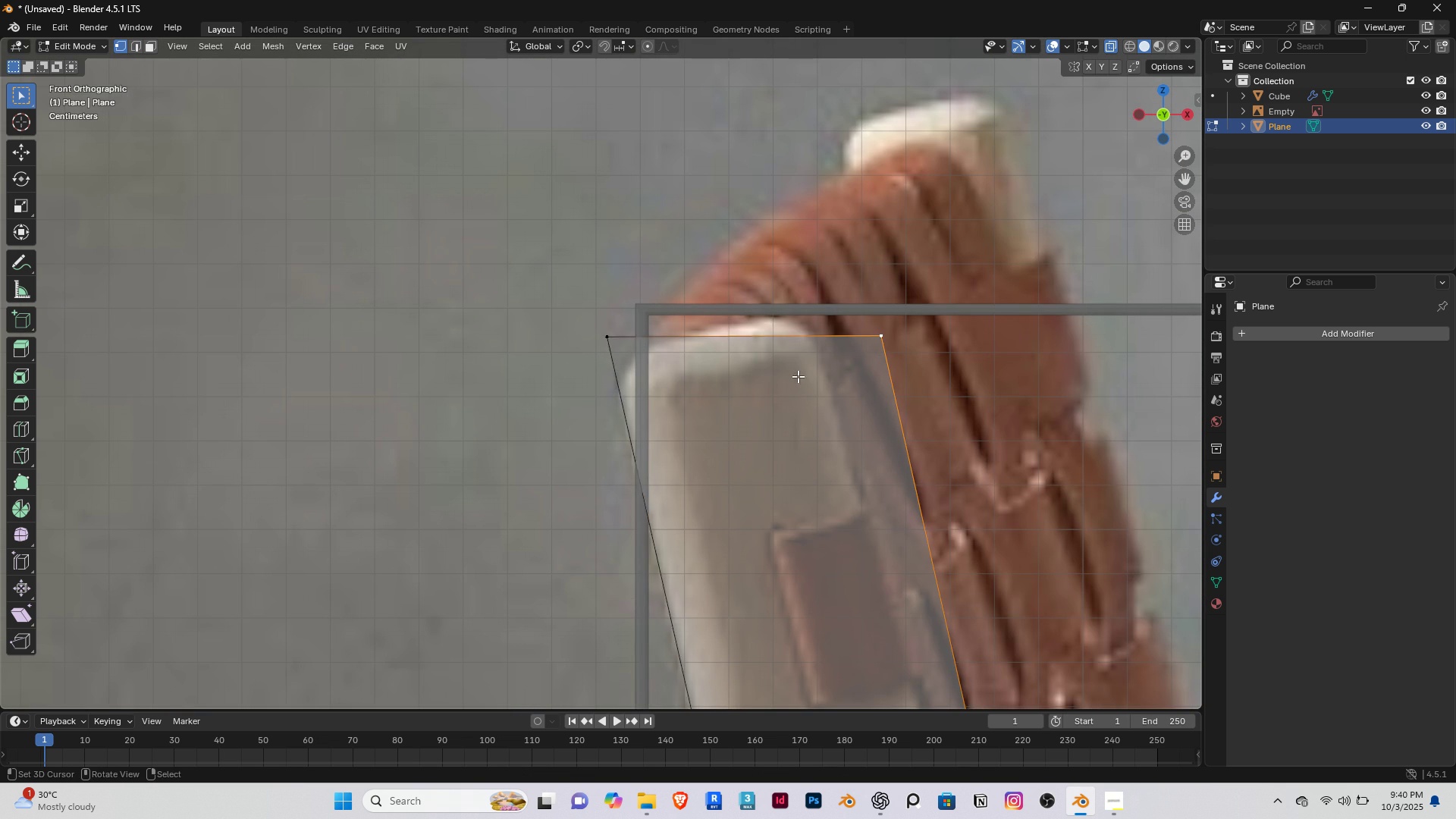 
scroll: coordinate [798, 376], scroll_direction: down, amount: 3.0